 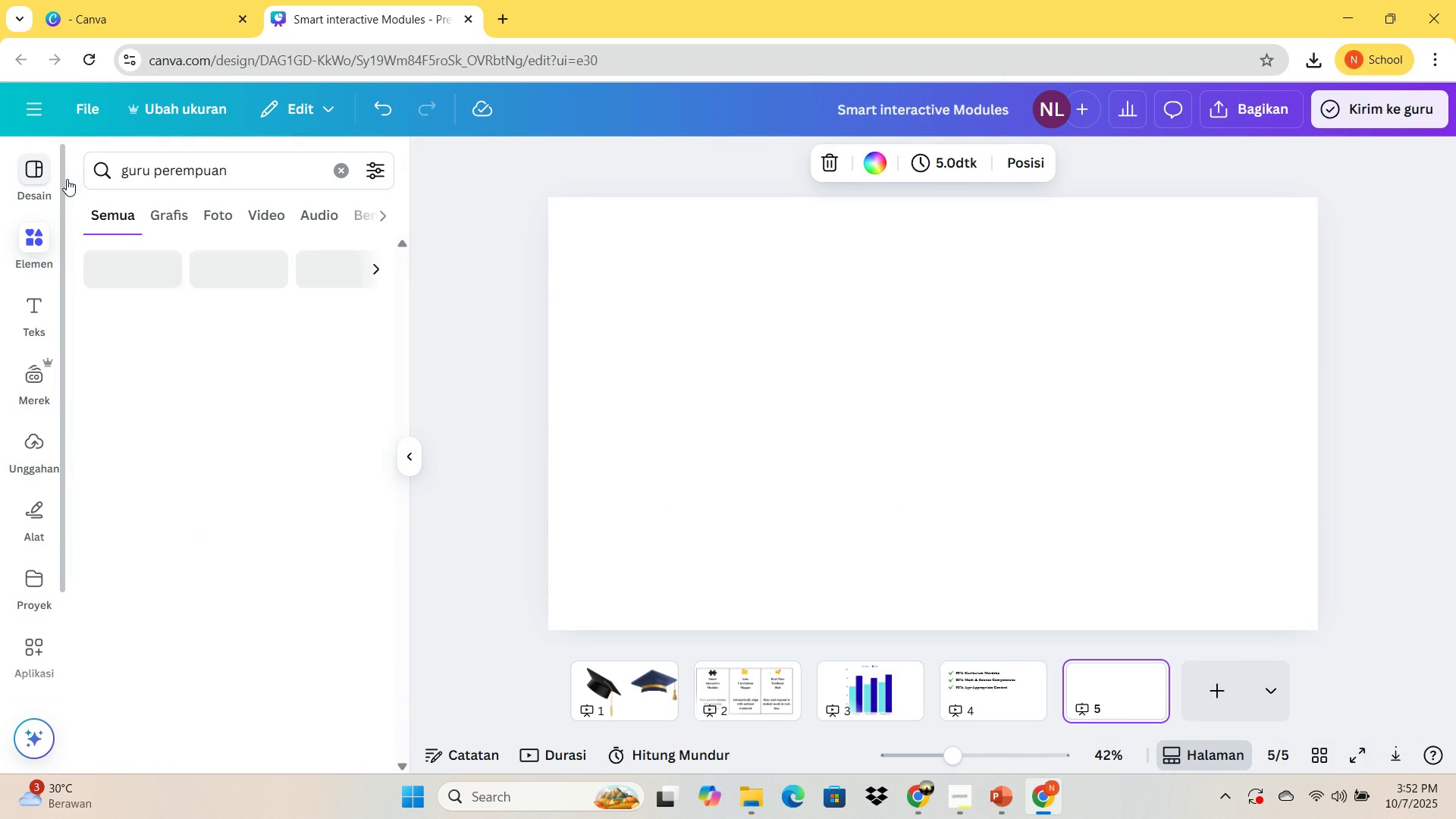 
key(Enter)
 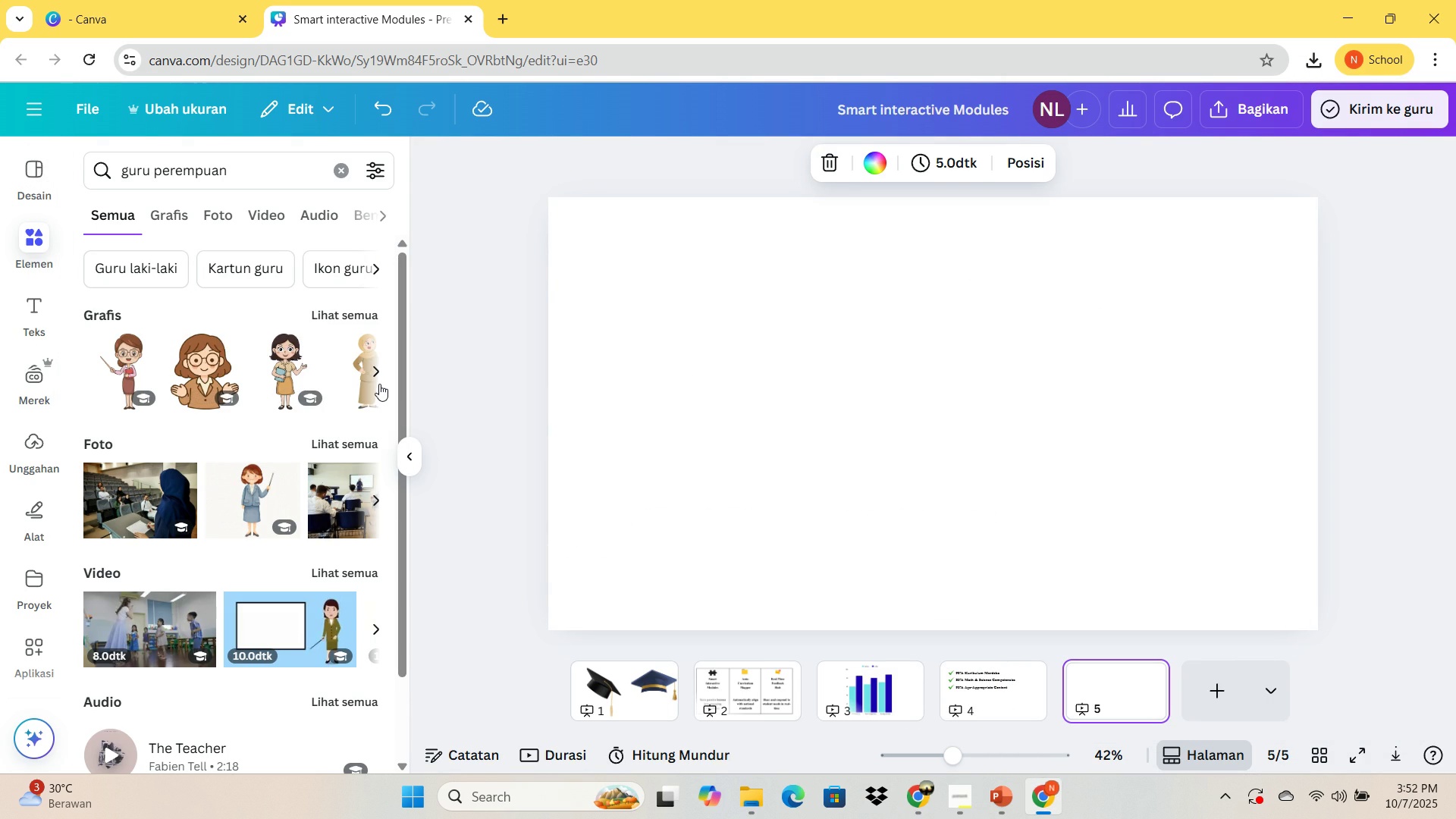 
left_click([379, 379])
 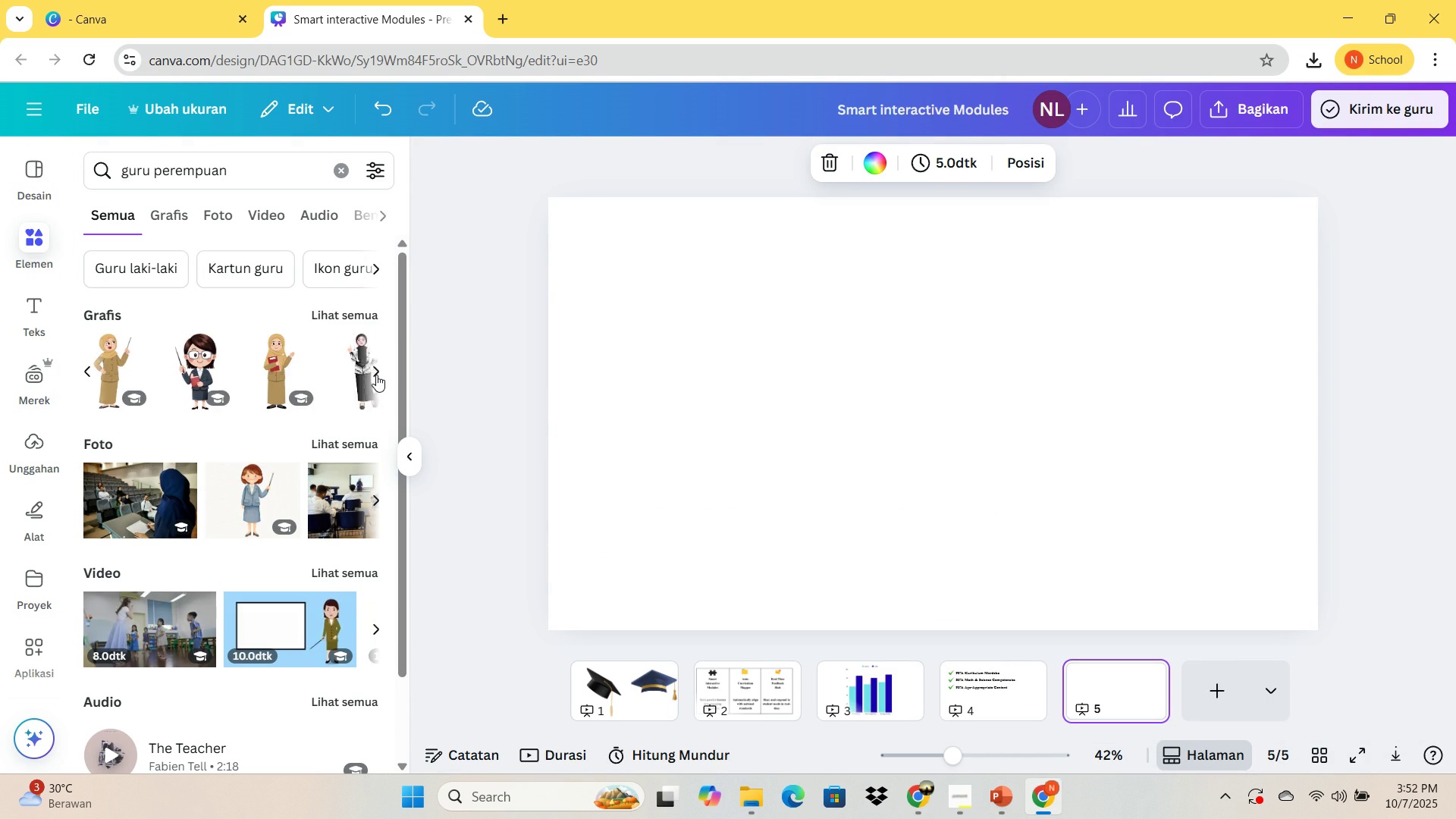 
left_click([376, 375])
 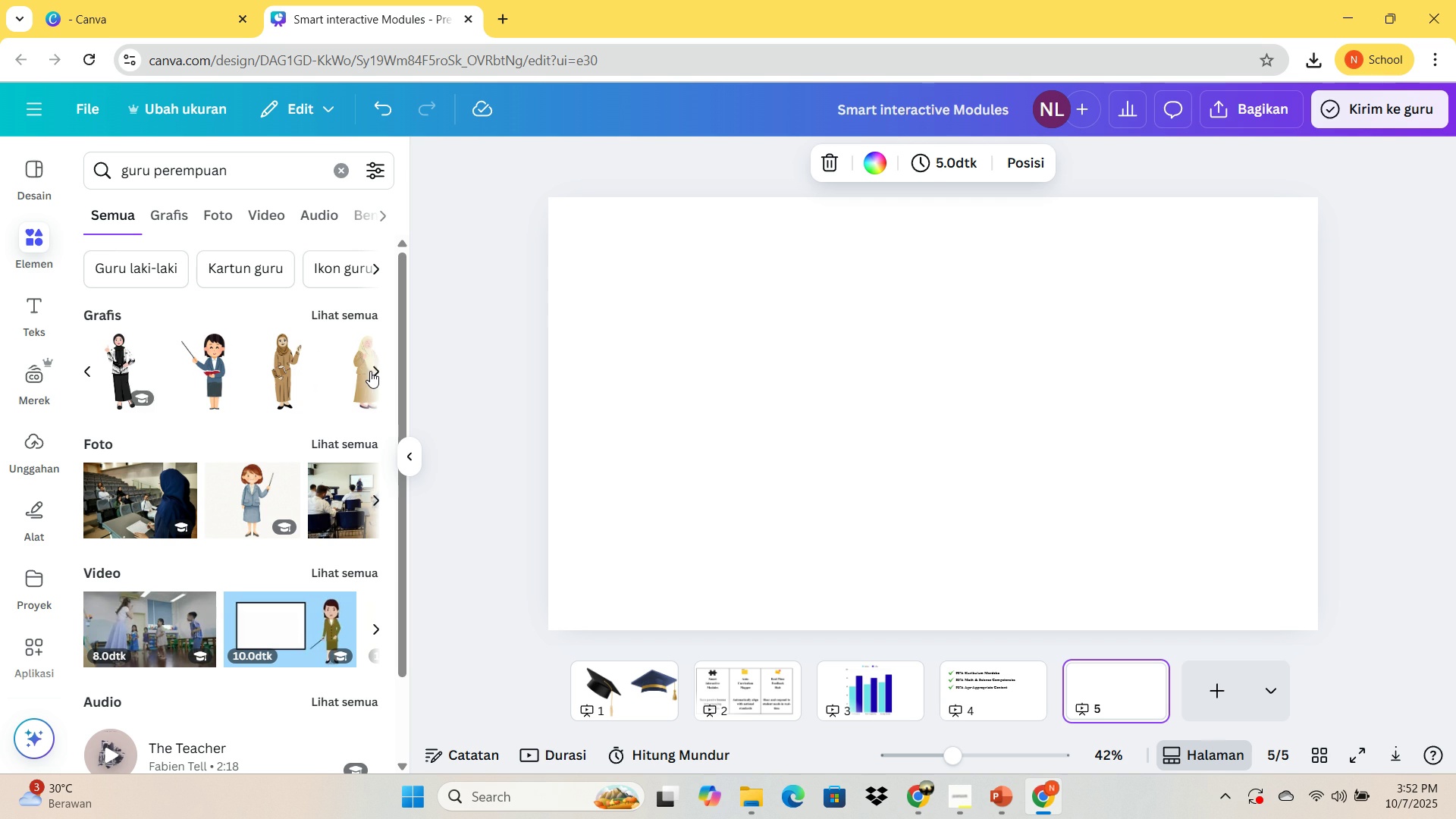 
left_click([370, 371])
 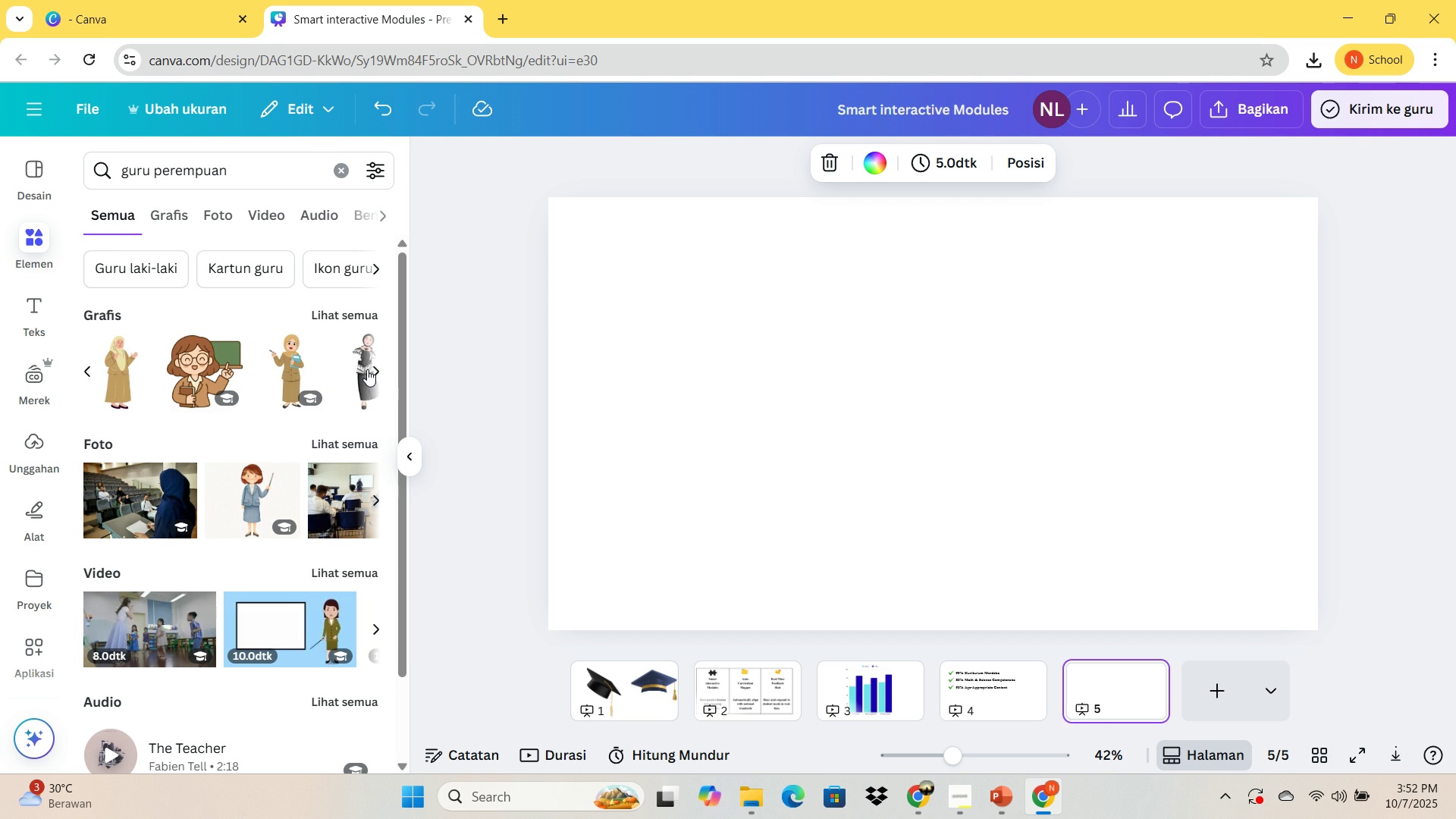 
left_click([371, 371])
 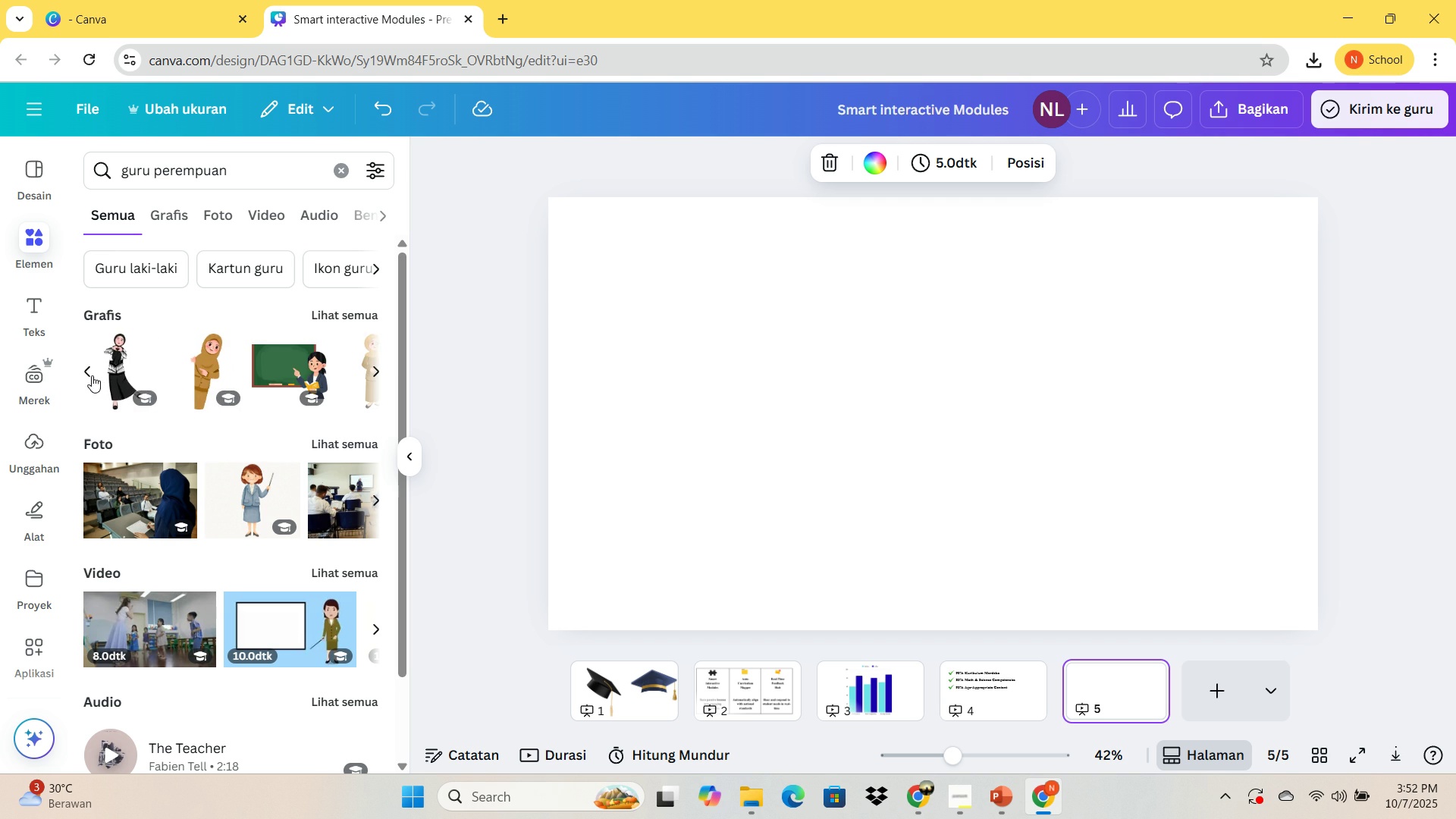 
left_click([92, 375])
 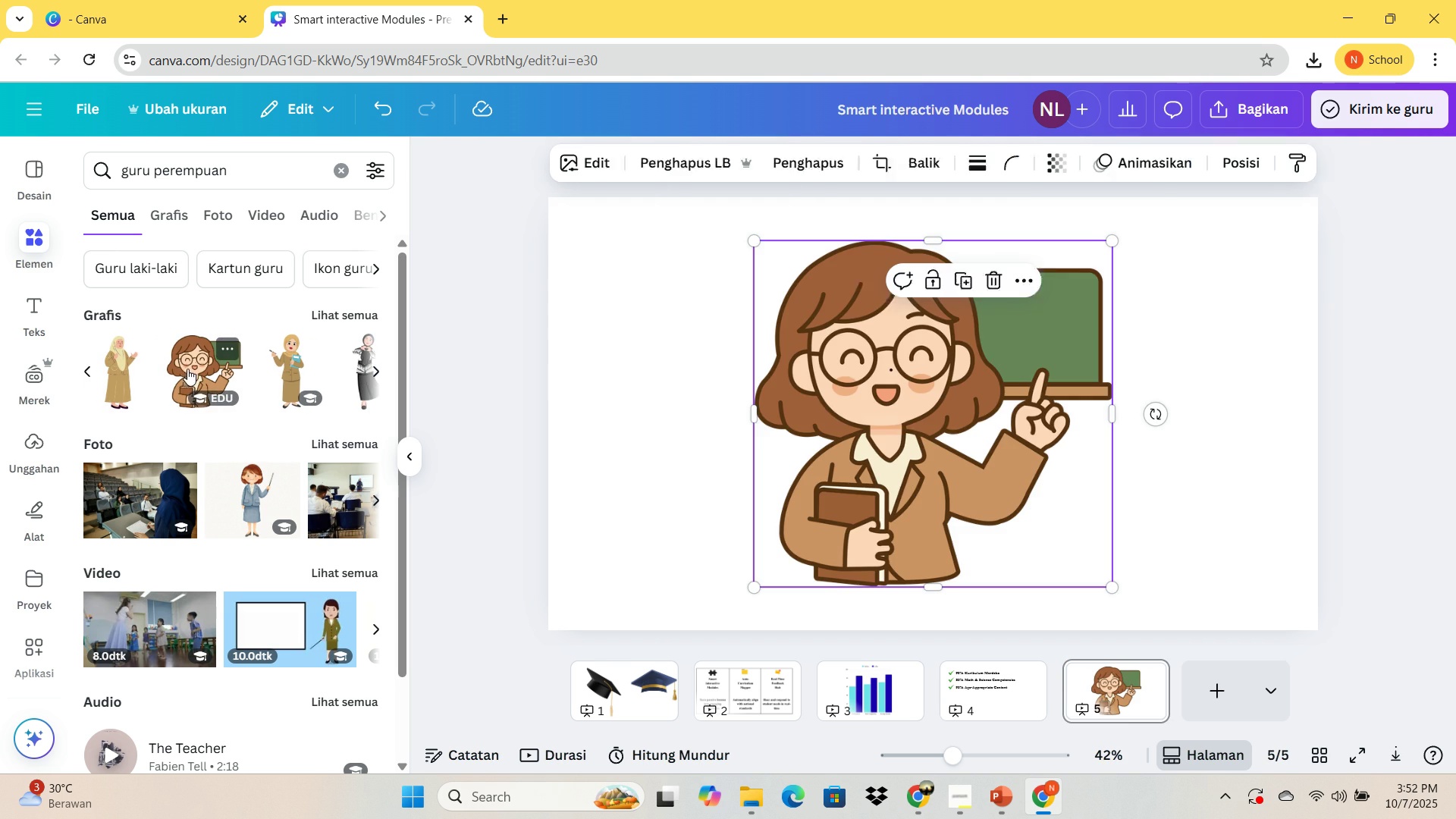 
left_click([183, 370])